 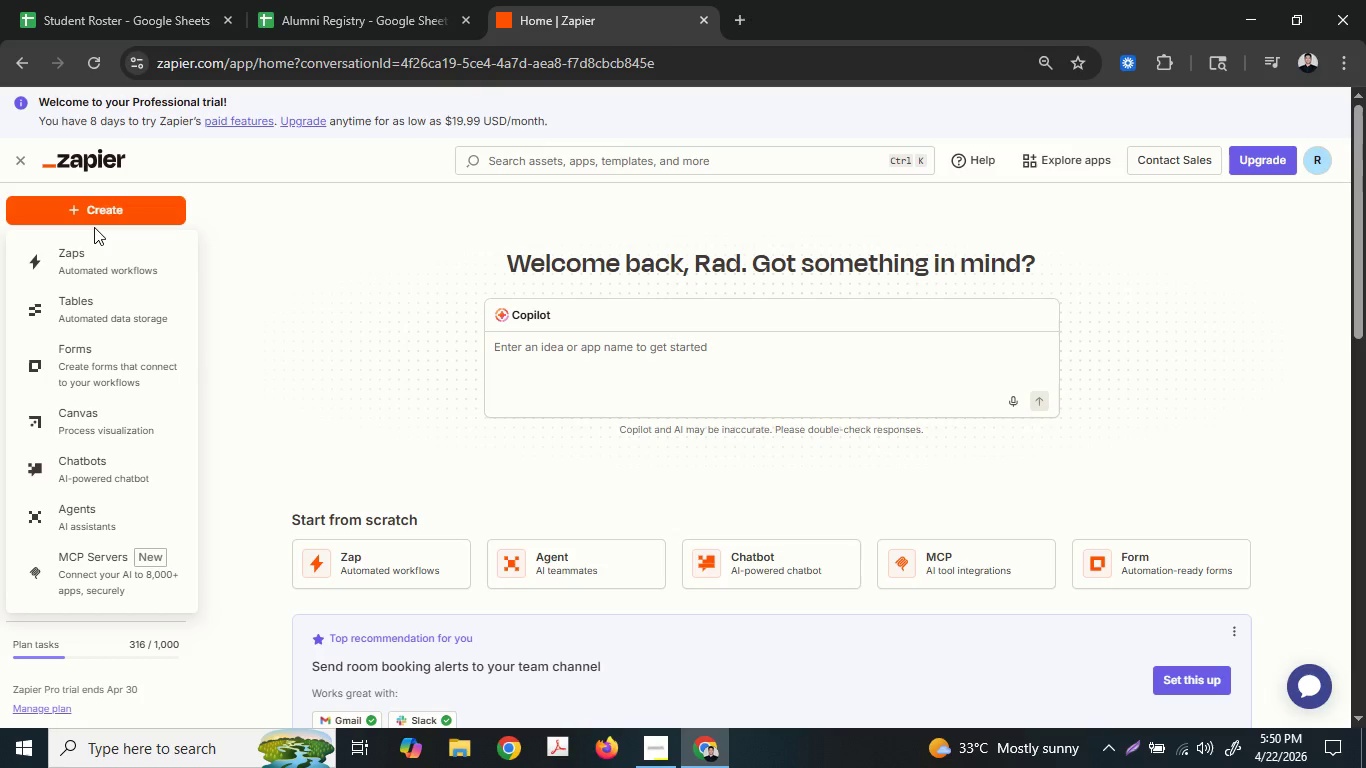 
left_click([152, 204])
 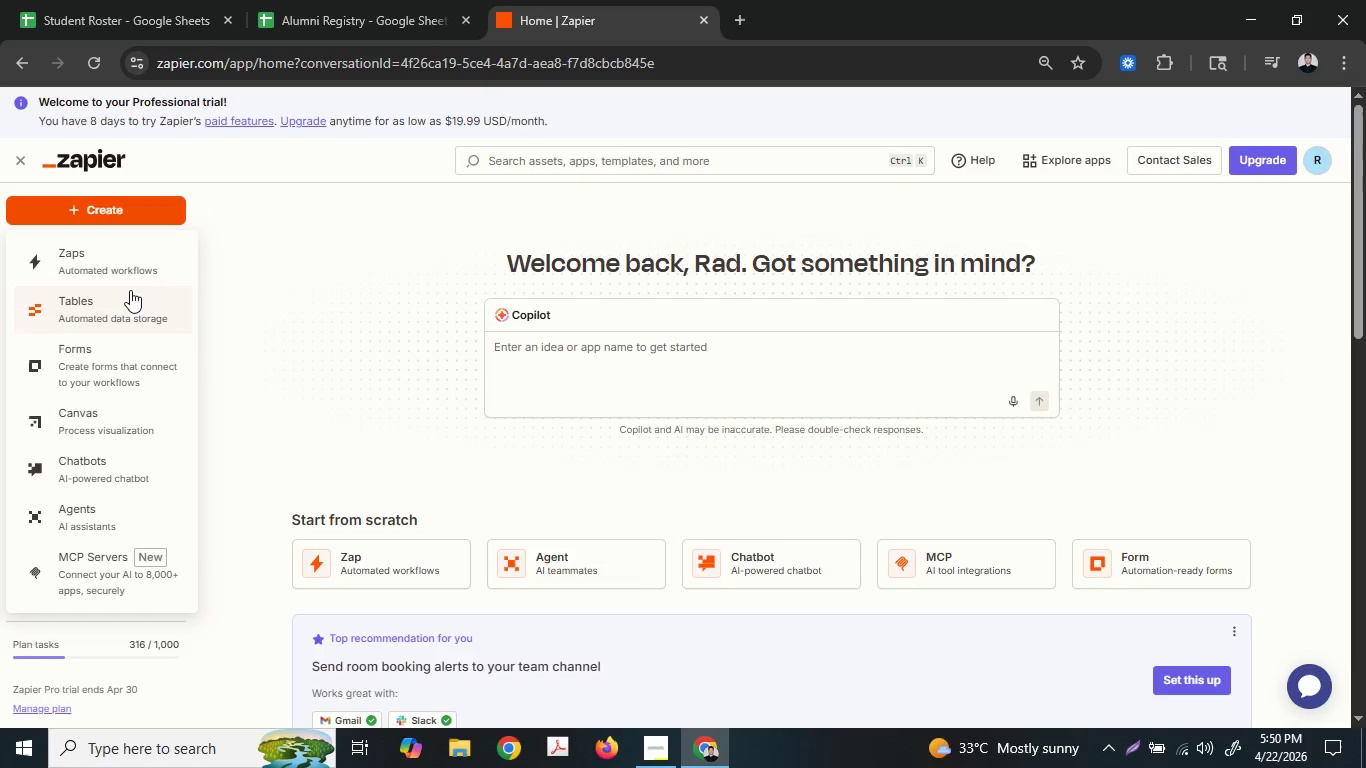 
left_click([137, 256])
 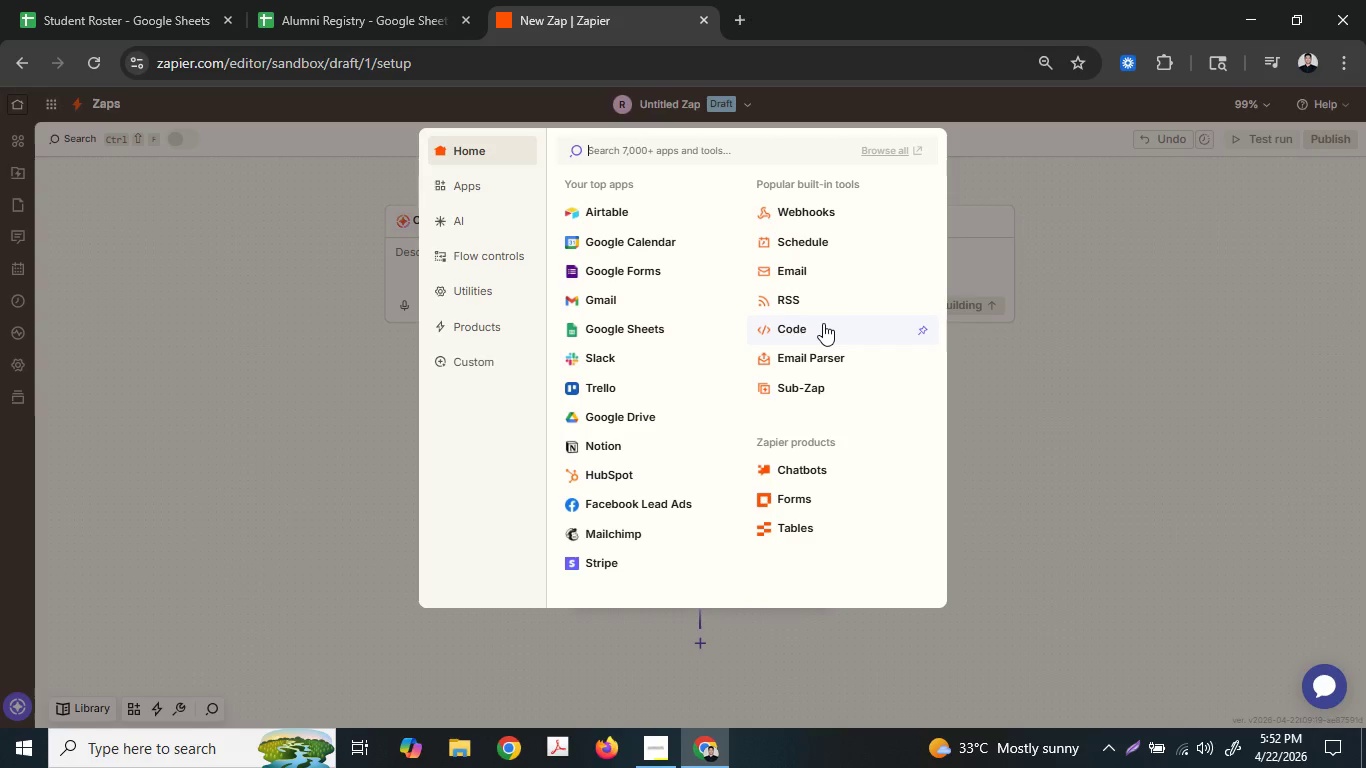 
wait(115.74)
 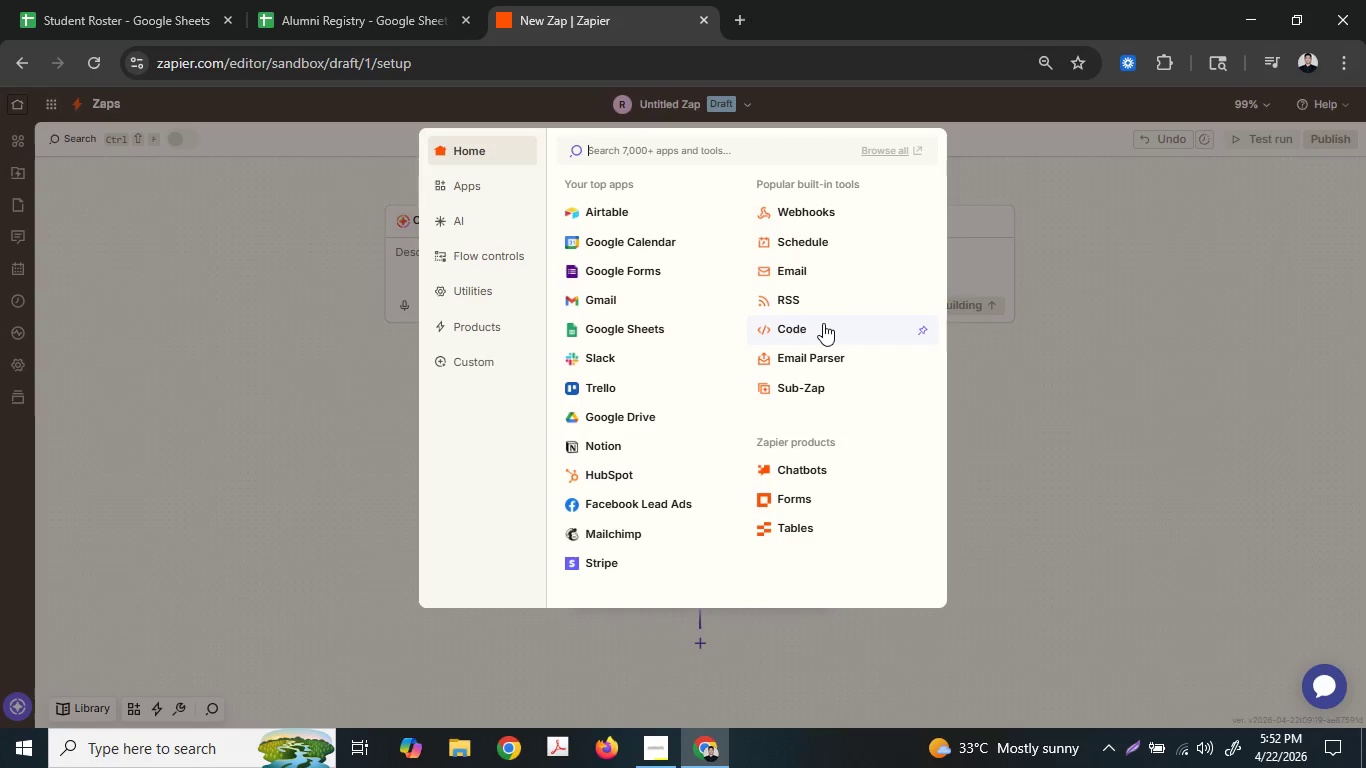 
left_click([632, 323])
 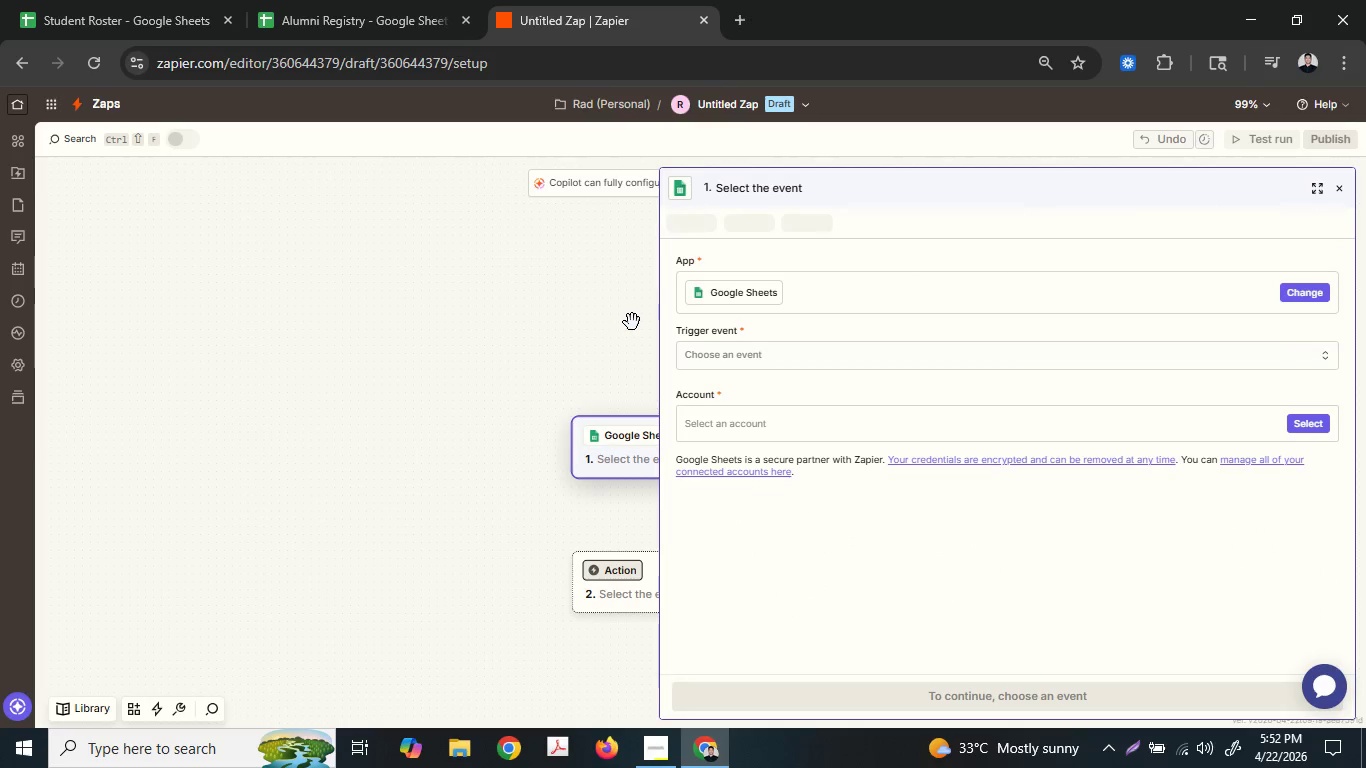 
wait(8.03)
 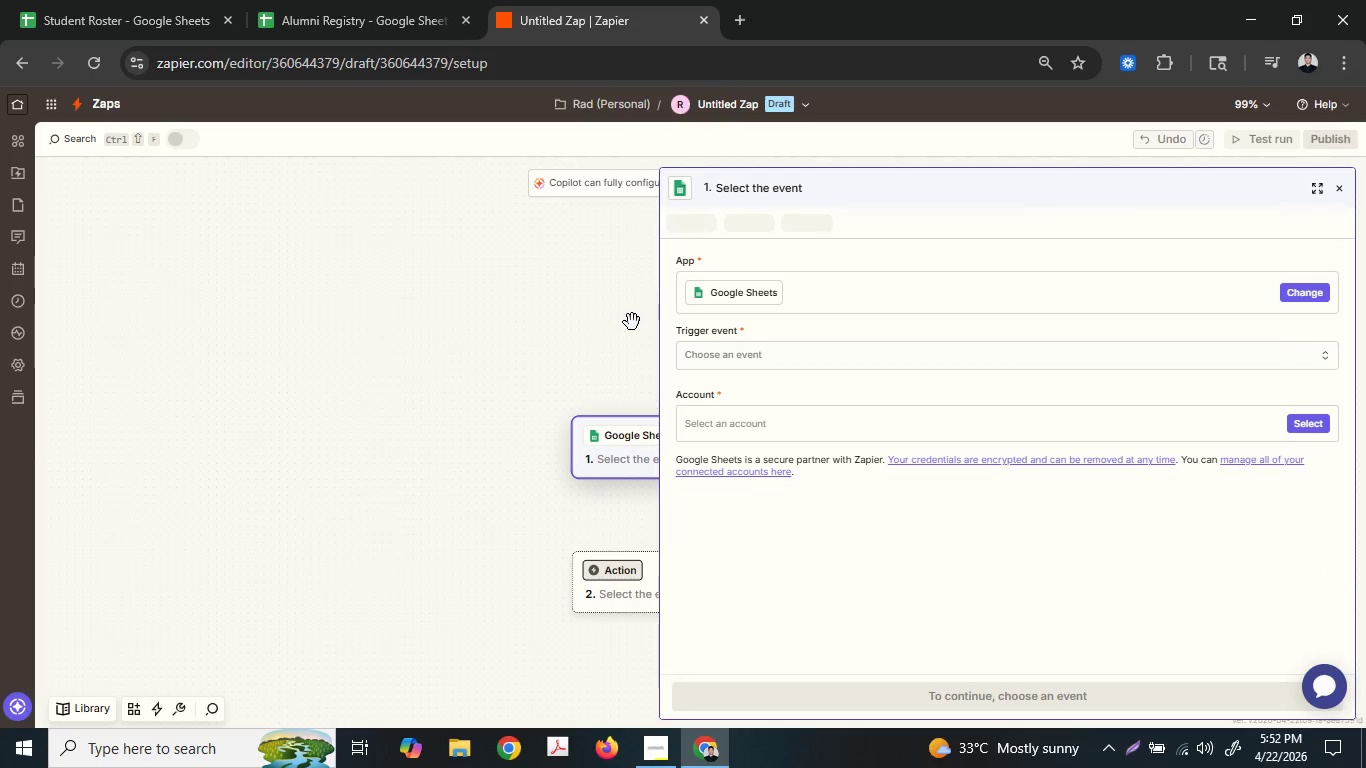 
left_click([832, 360])
 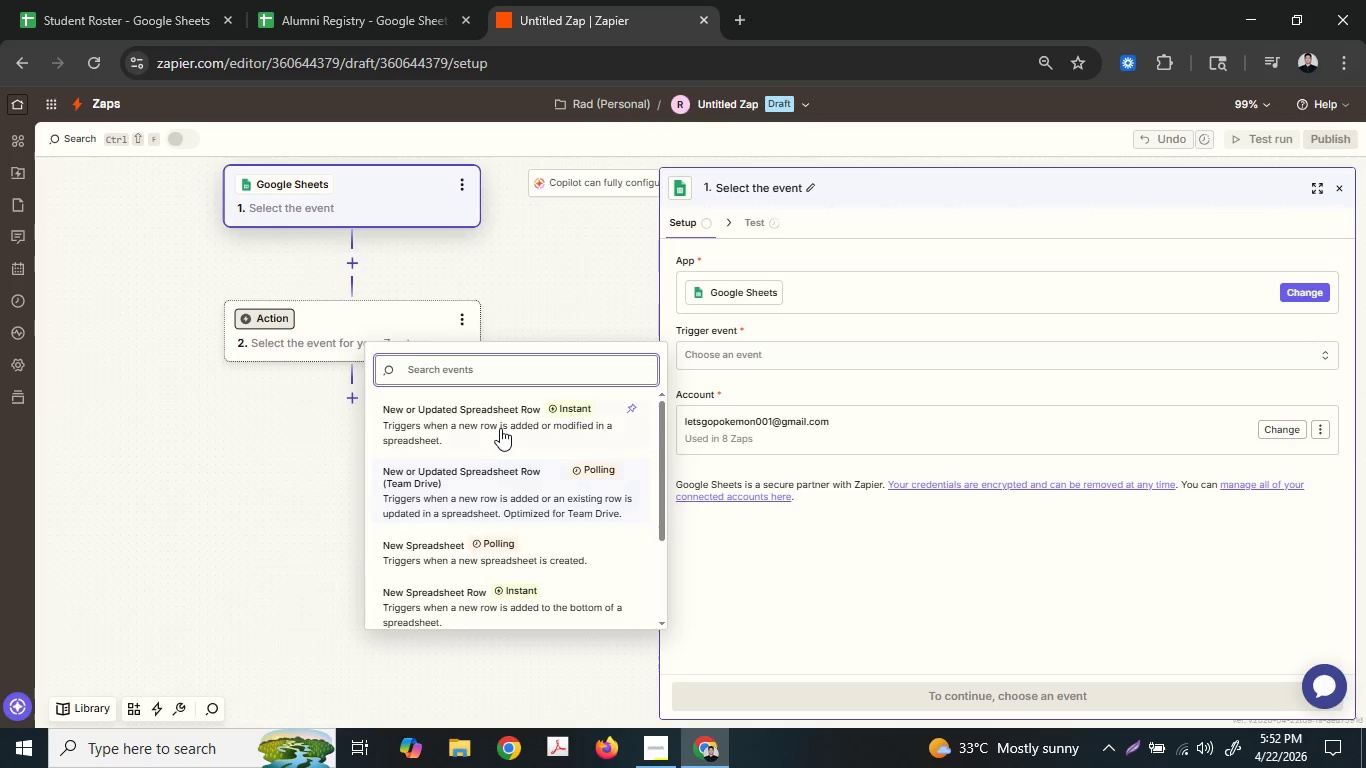 
left_click([500, 428])
 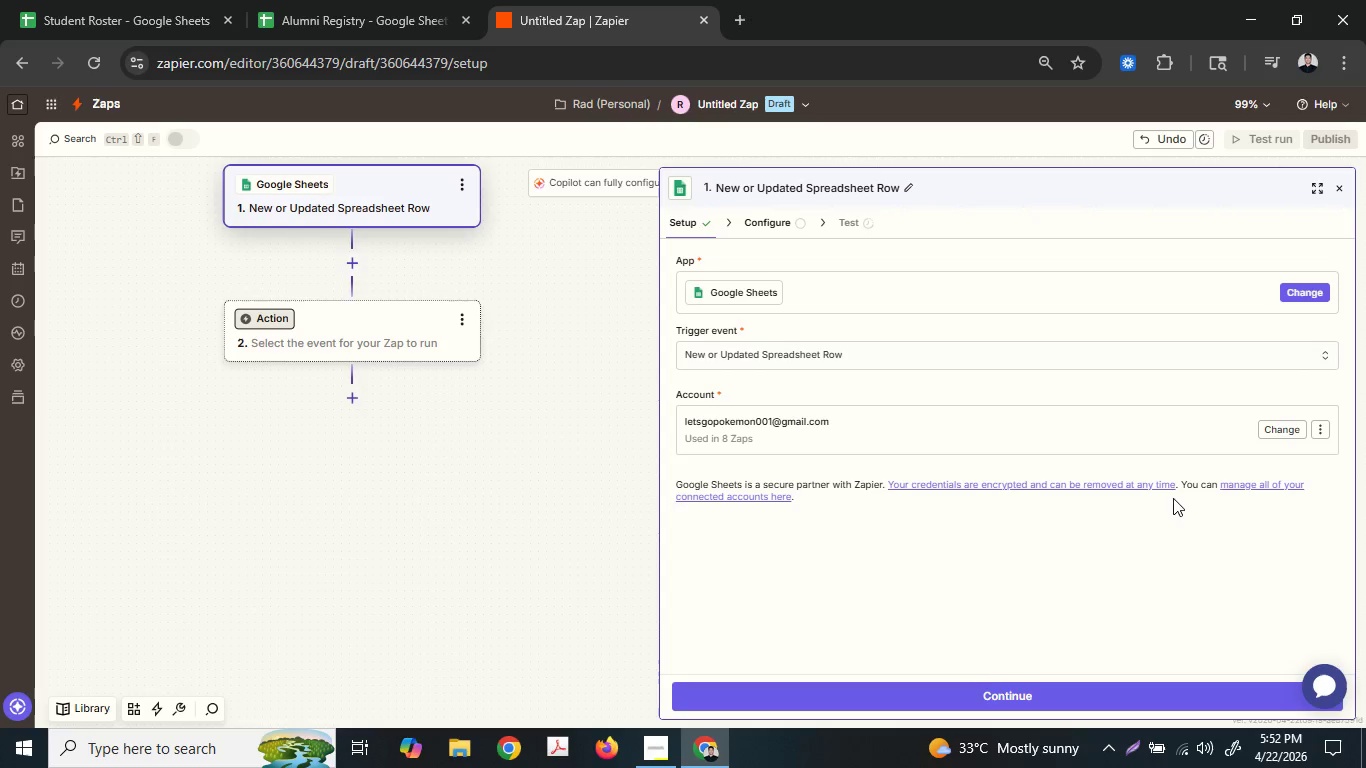 
left_click([972, 689])
 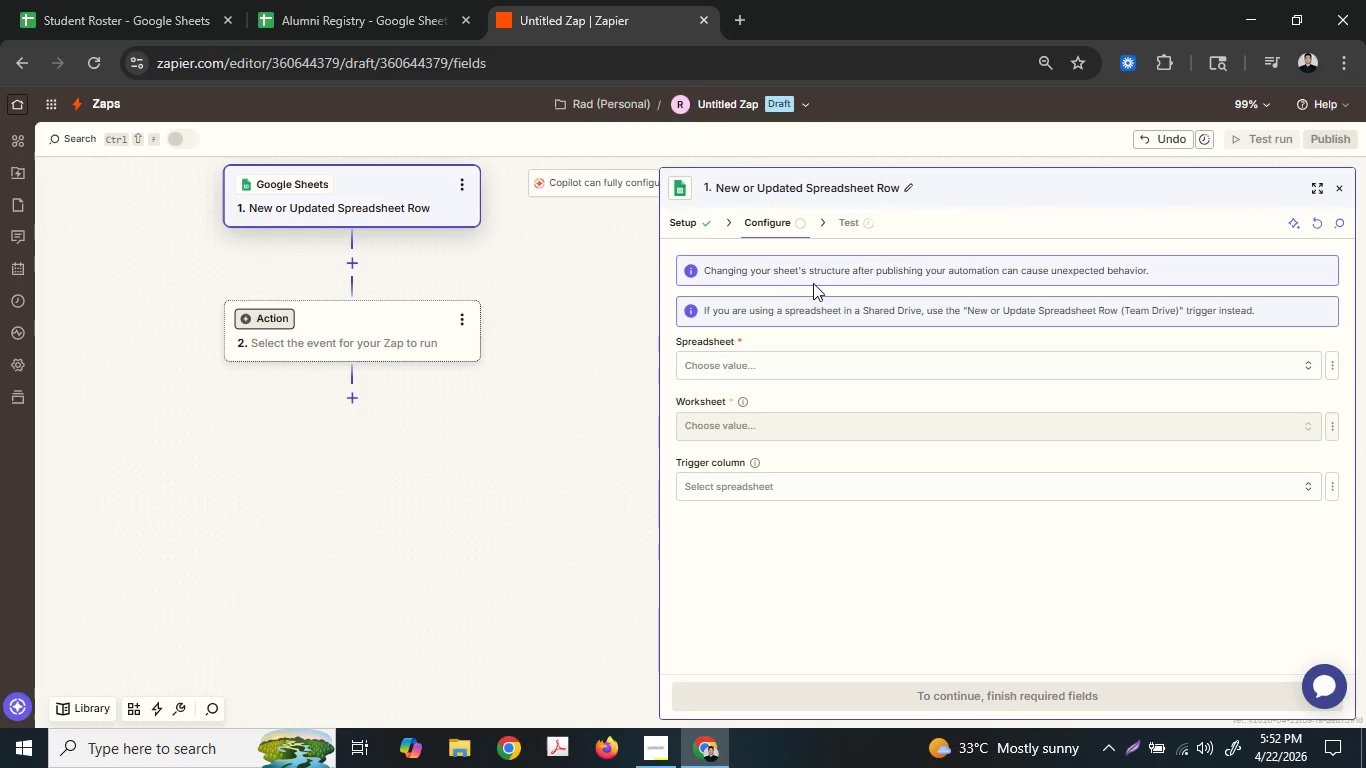 
left_click([815, 363])
 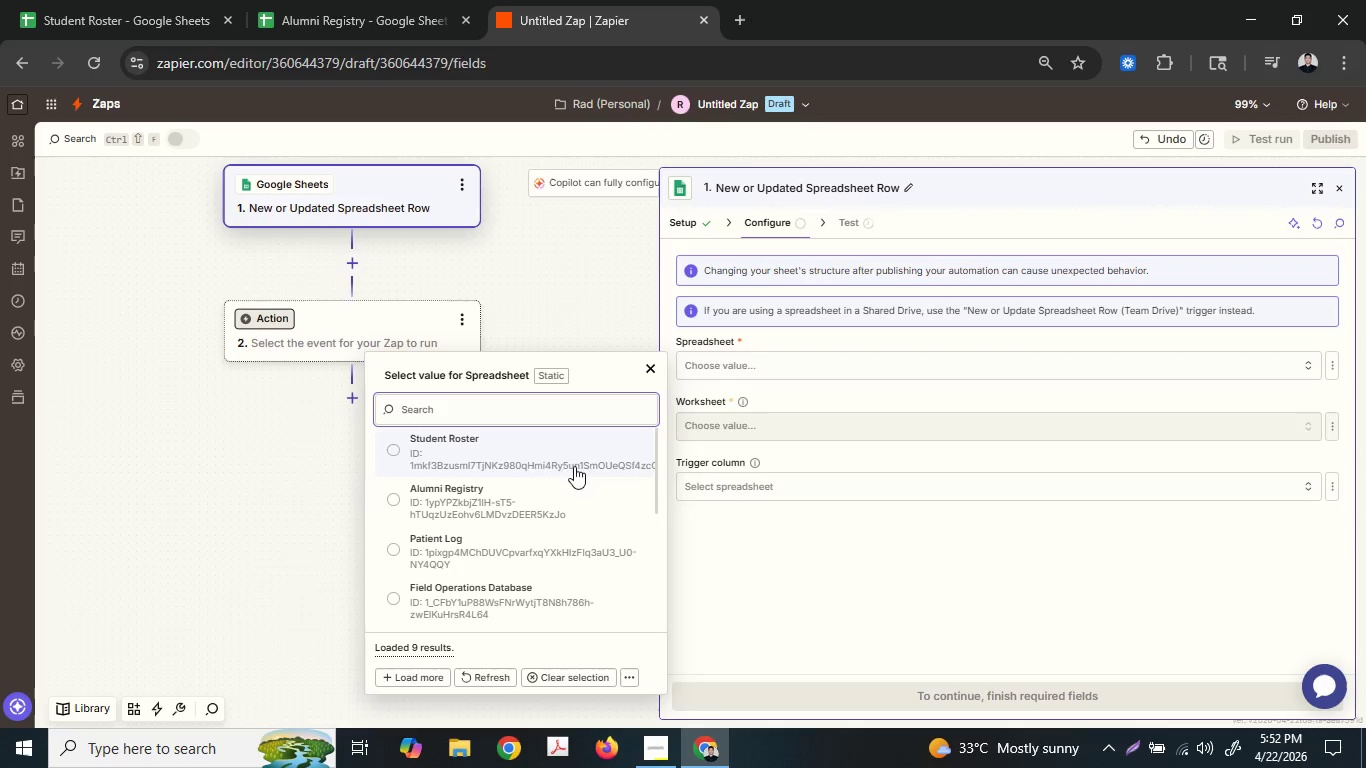 
left_click([495, 451])
 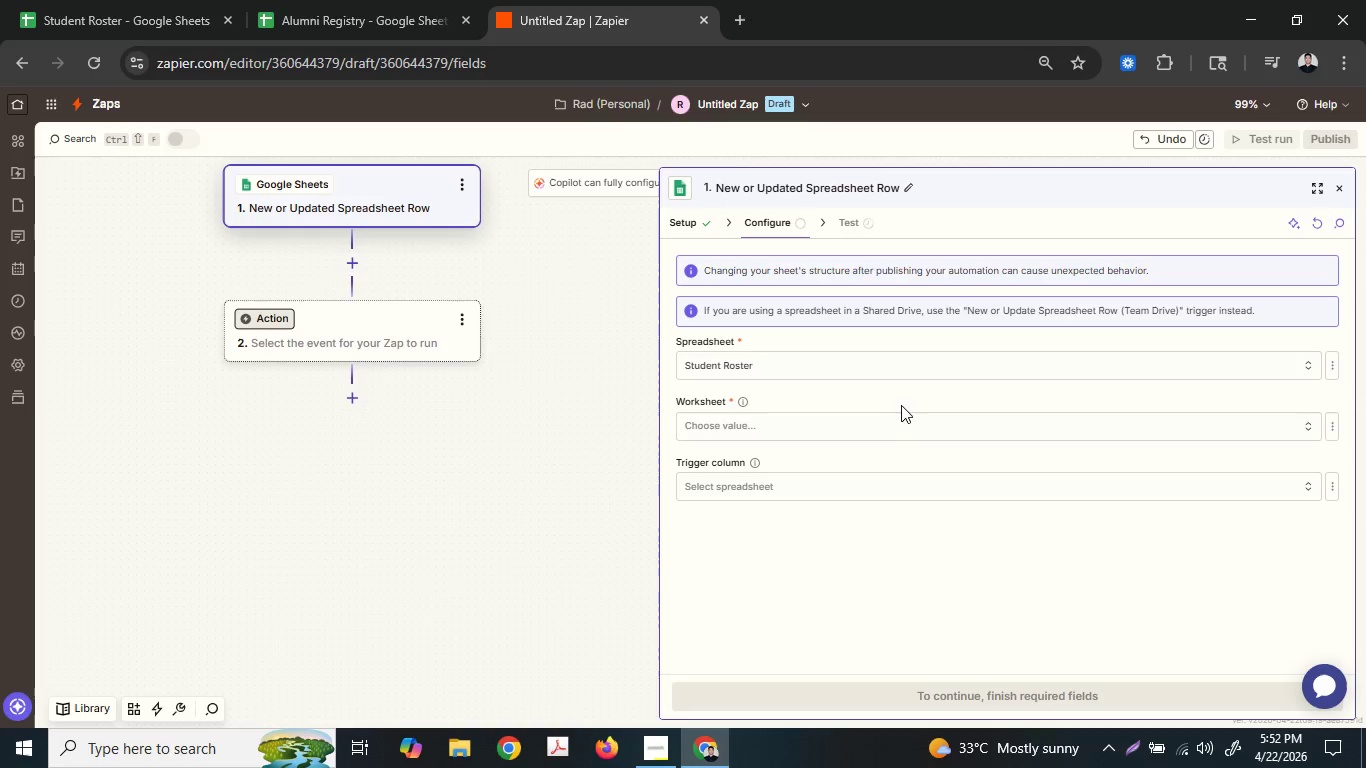 
left_click([885, 423])
 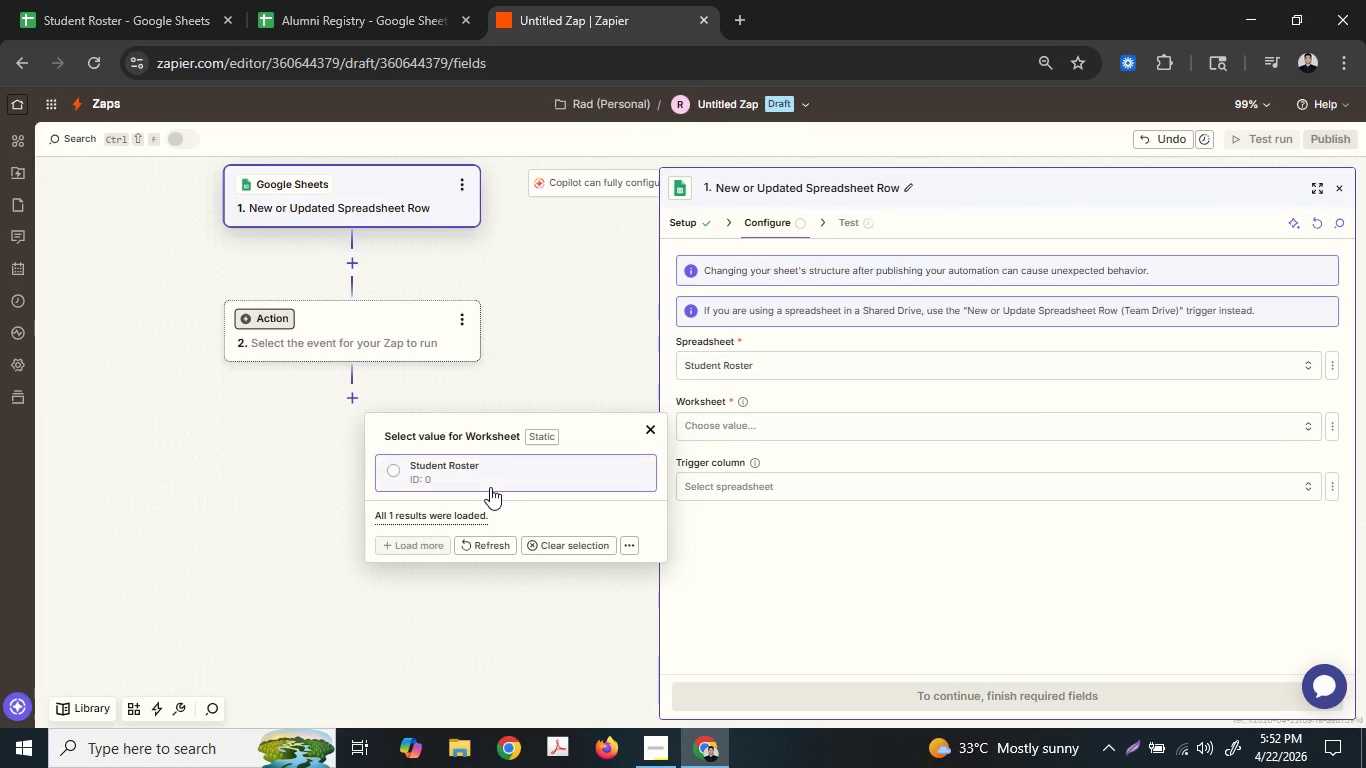 
left_click([490, 483])
 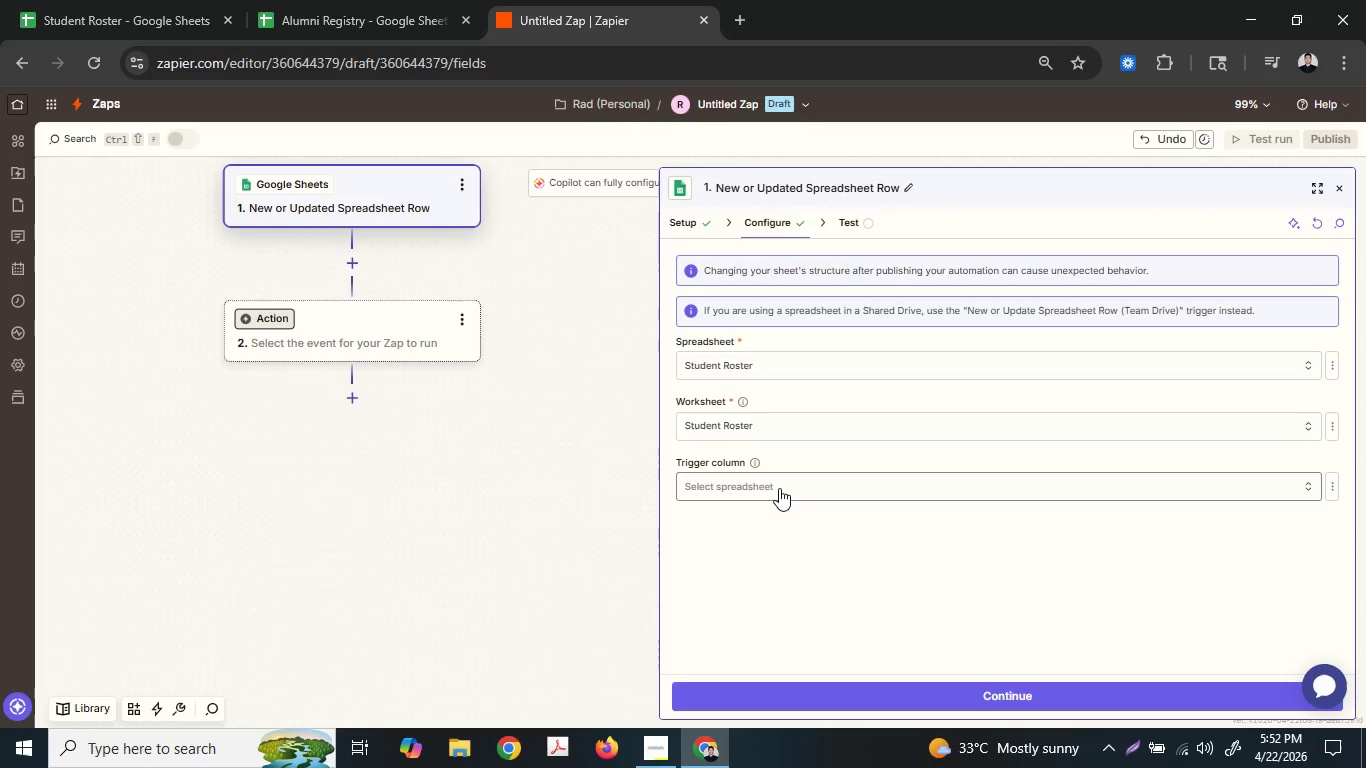 
left_click([779, 488])
 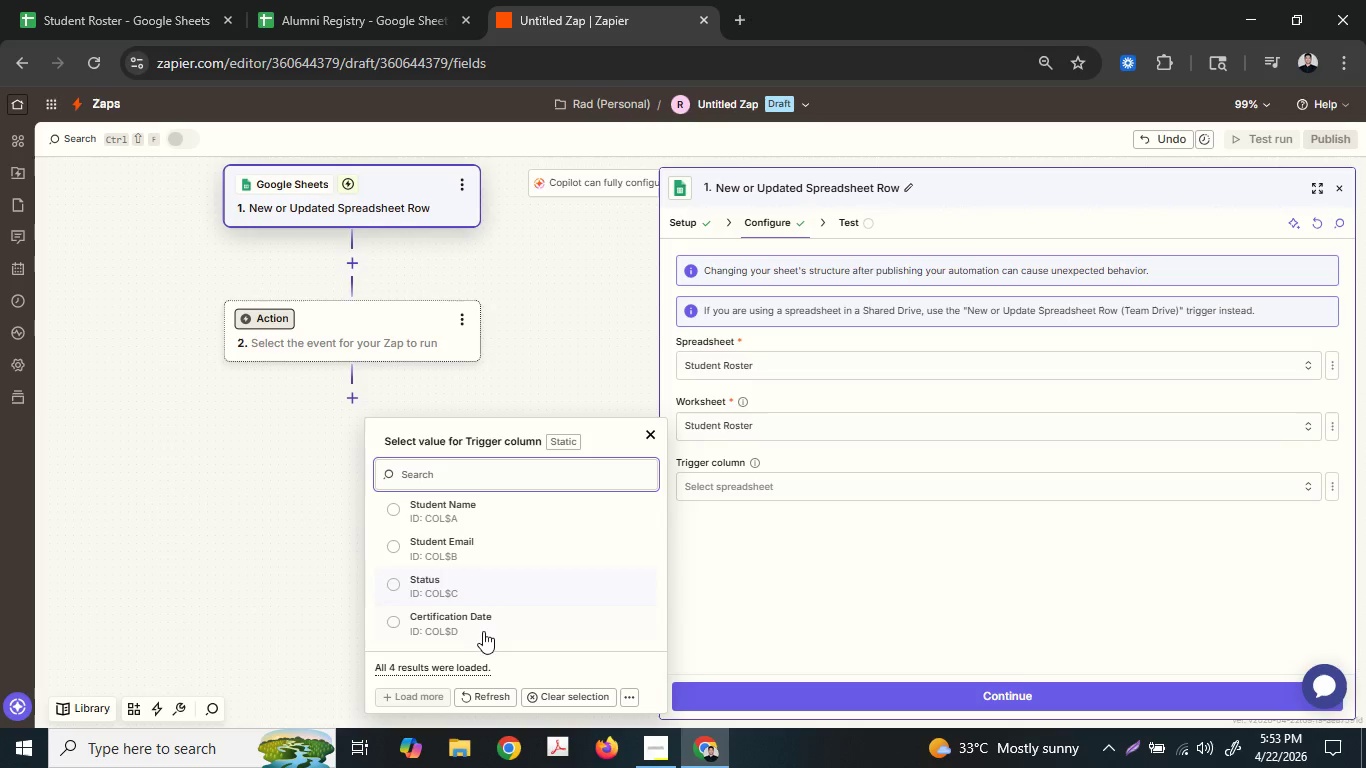 
left_click([514, 581])
 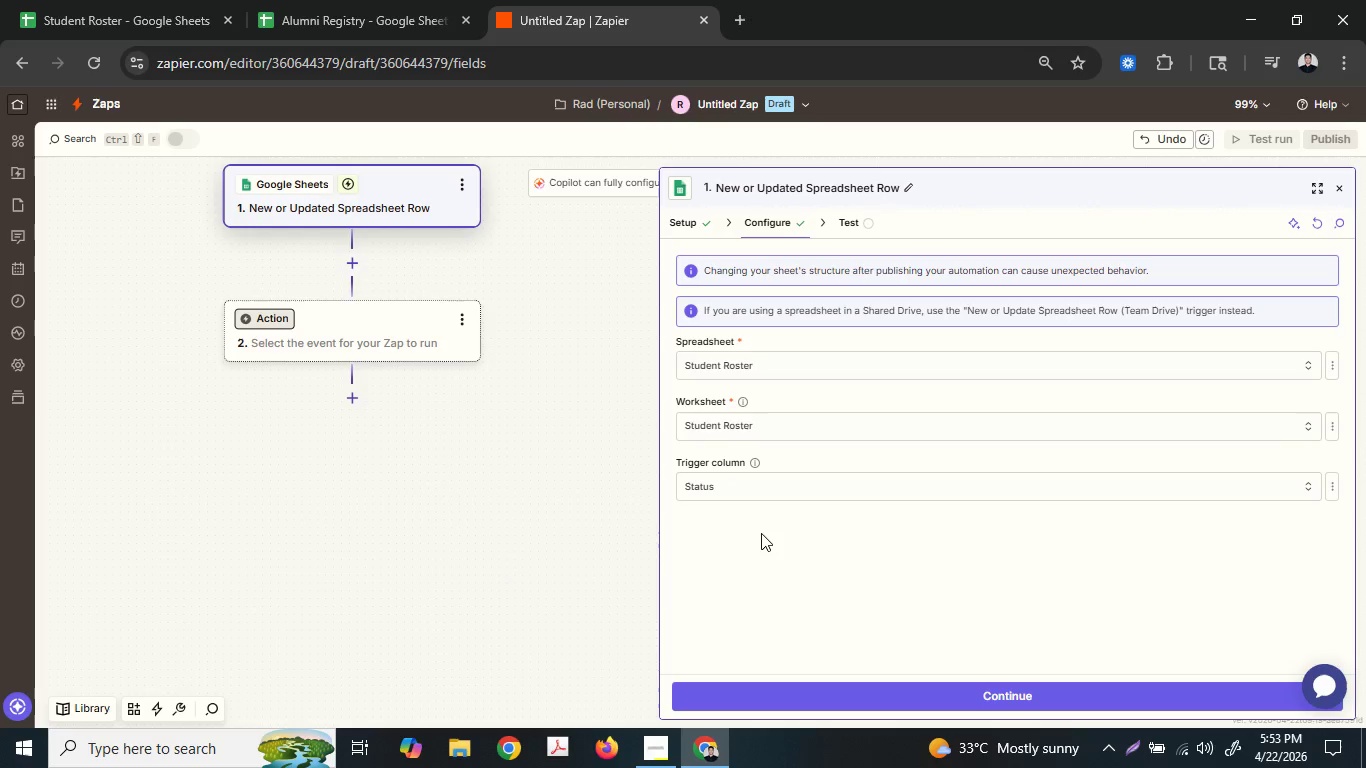 
scroll: coordinate [763, 539], scroll_direction: down, amount: 2.0
 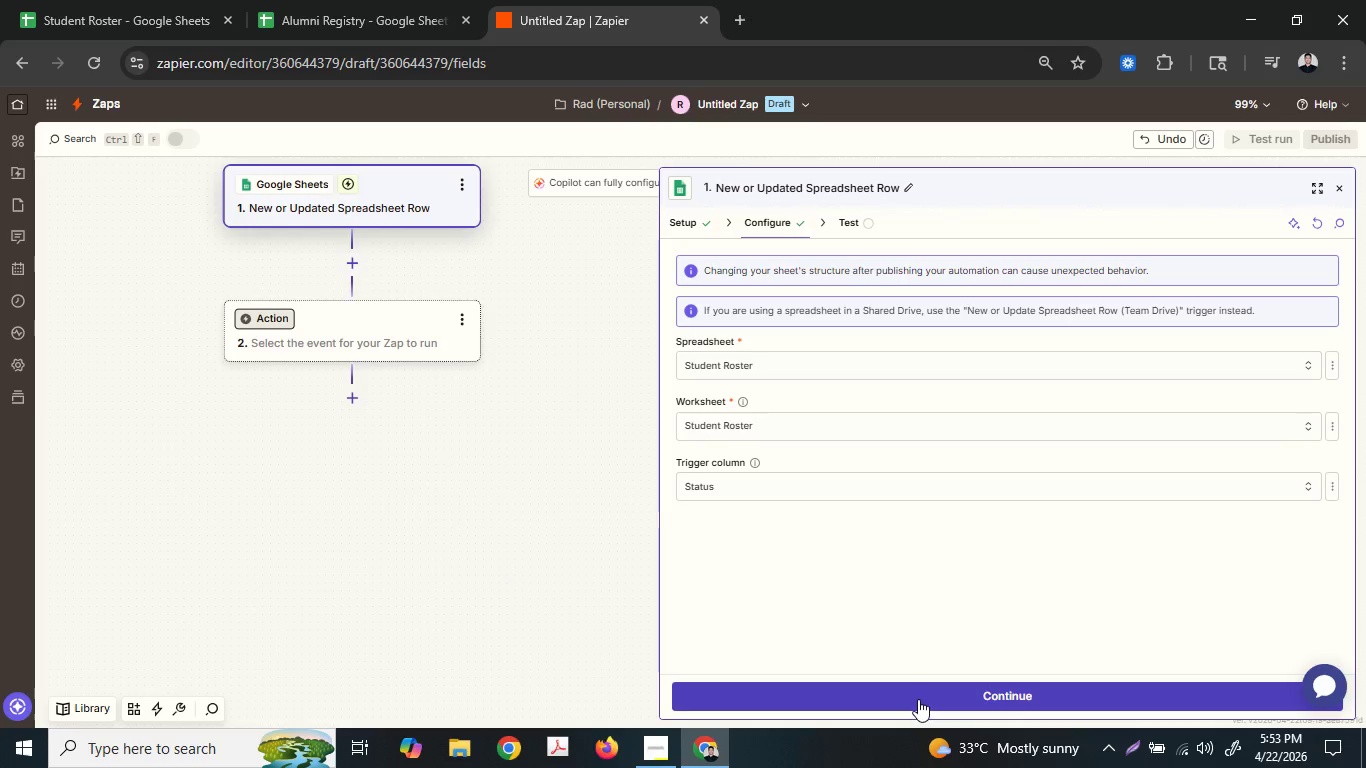 
left_click([918, 699])
 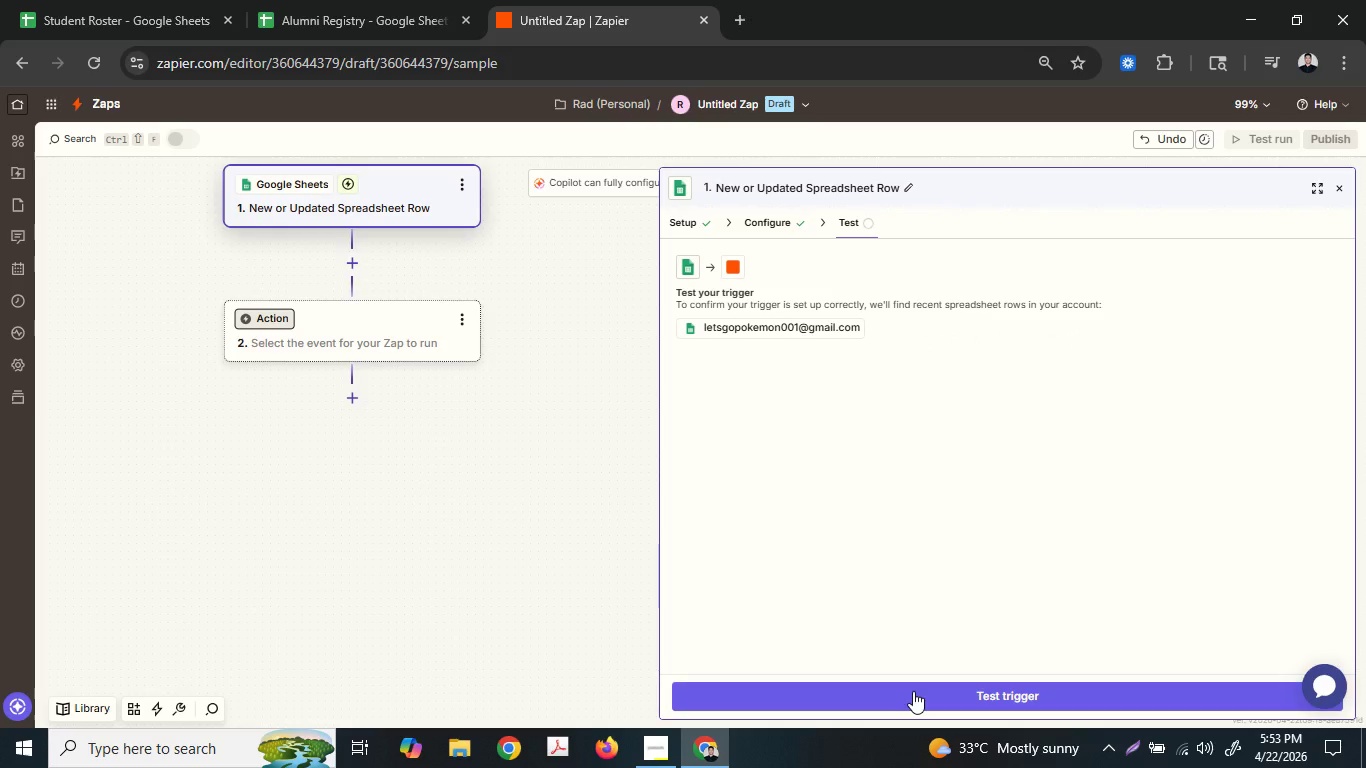 
wait(28.17)
 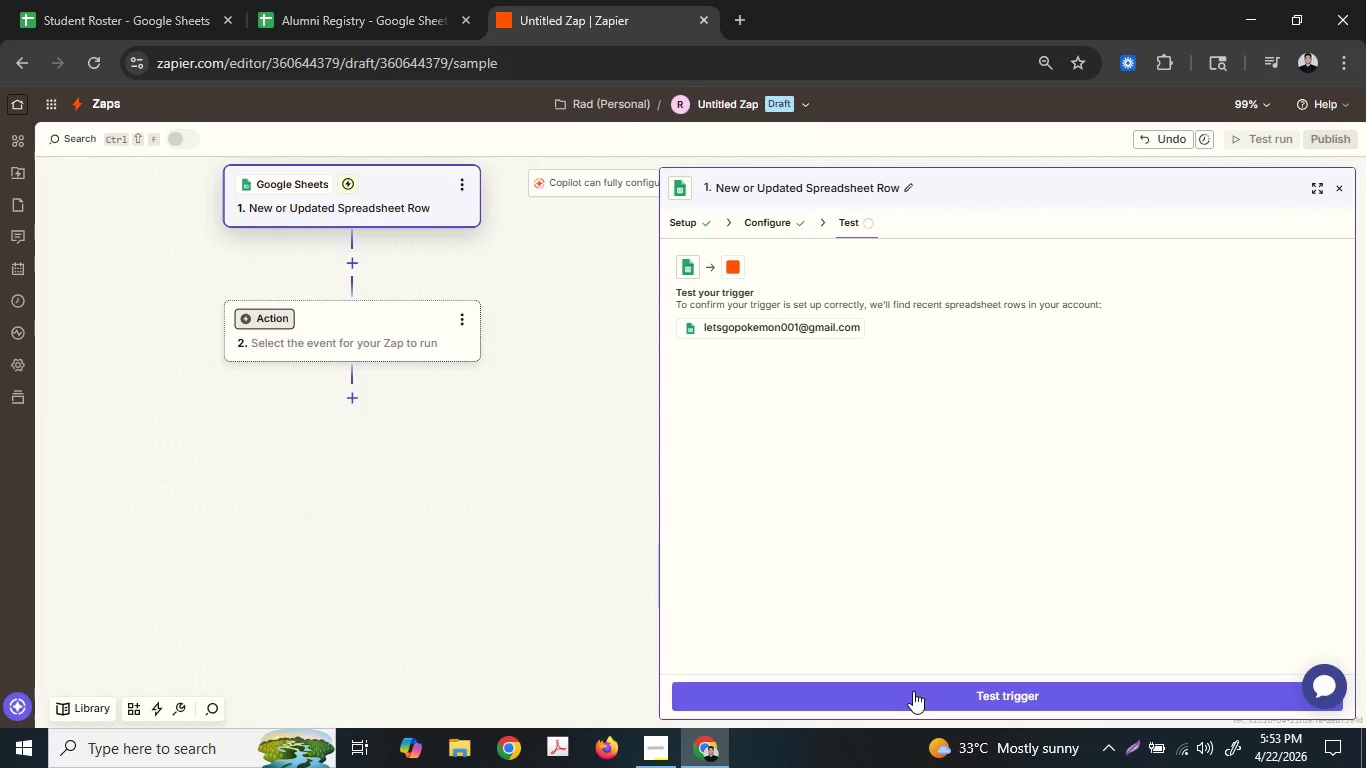 
left_click([999, 702])
 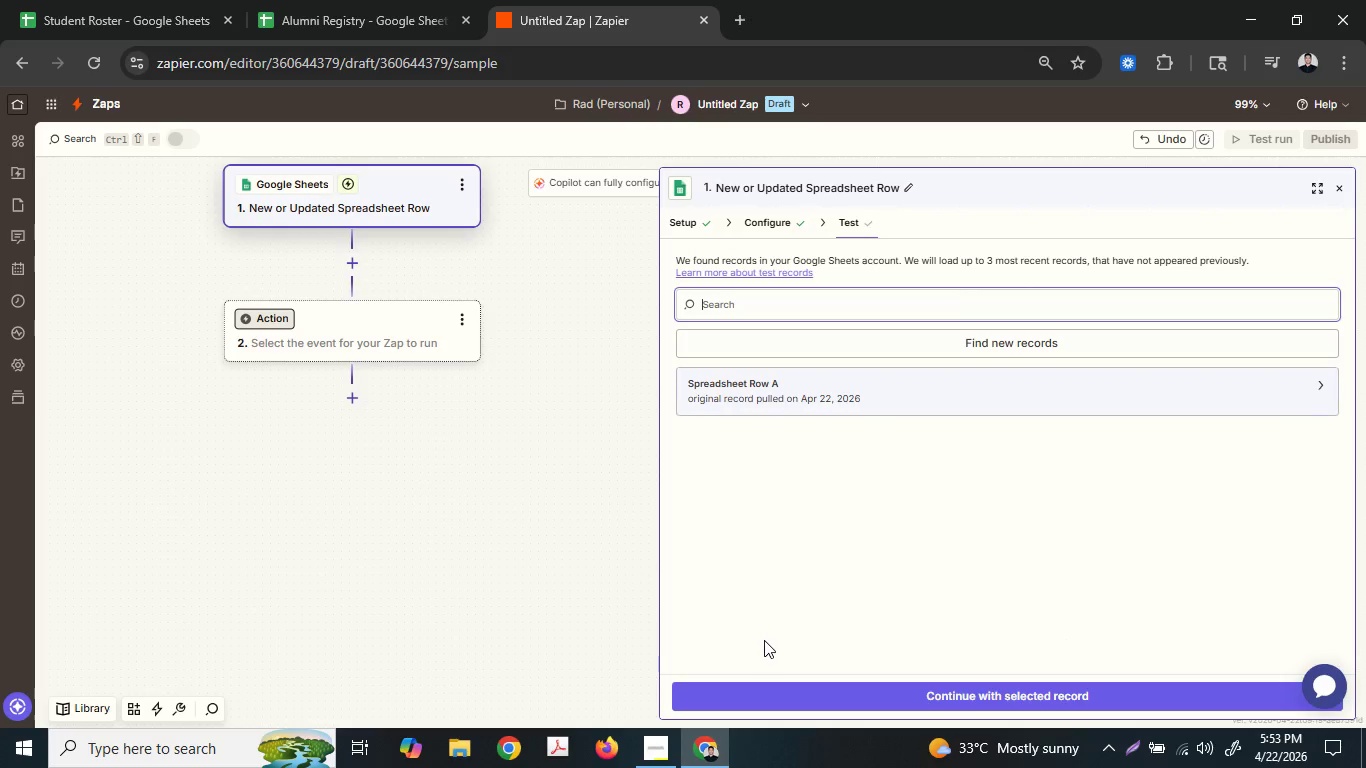 
left_click([879, 382])
 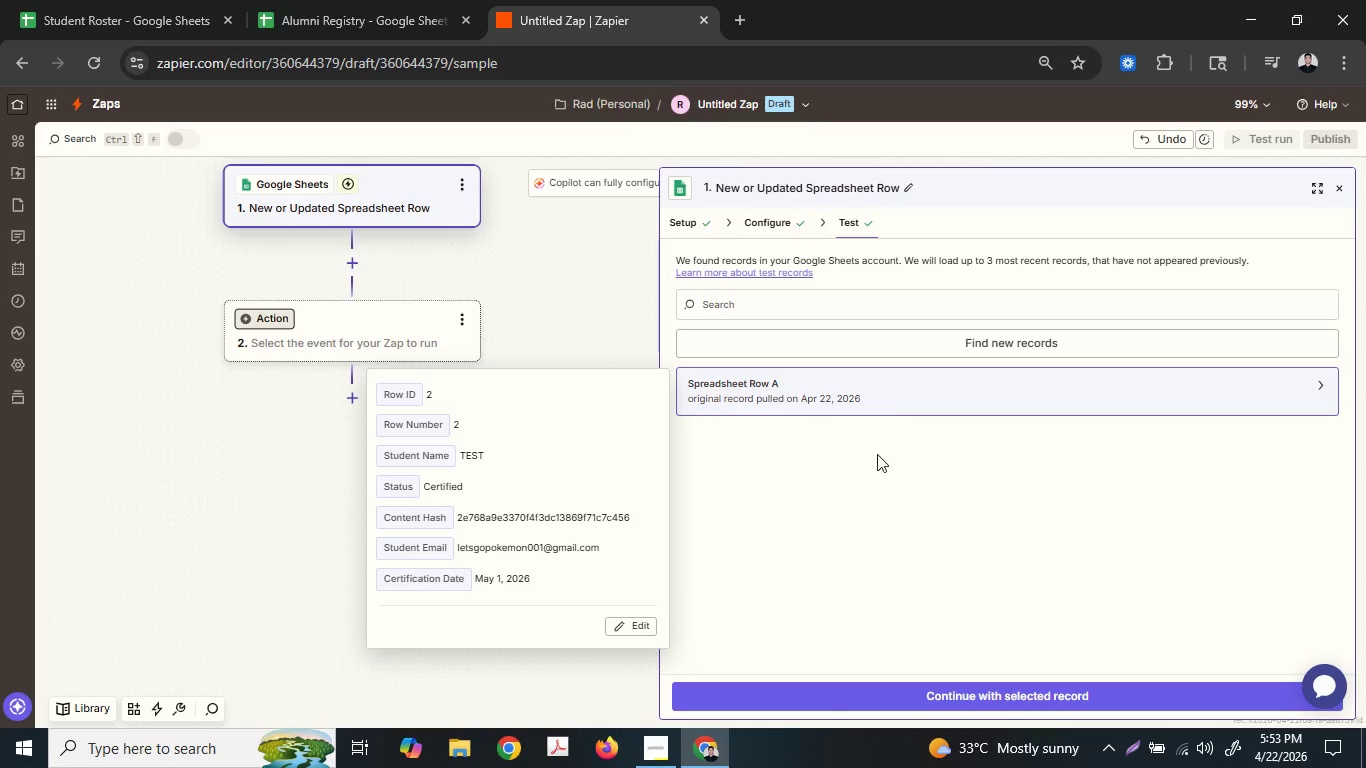 
left_click([875, 698])
 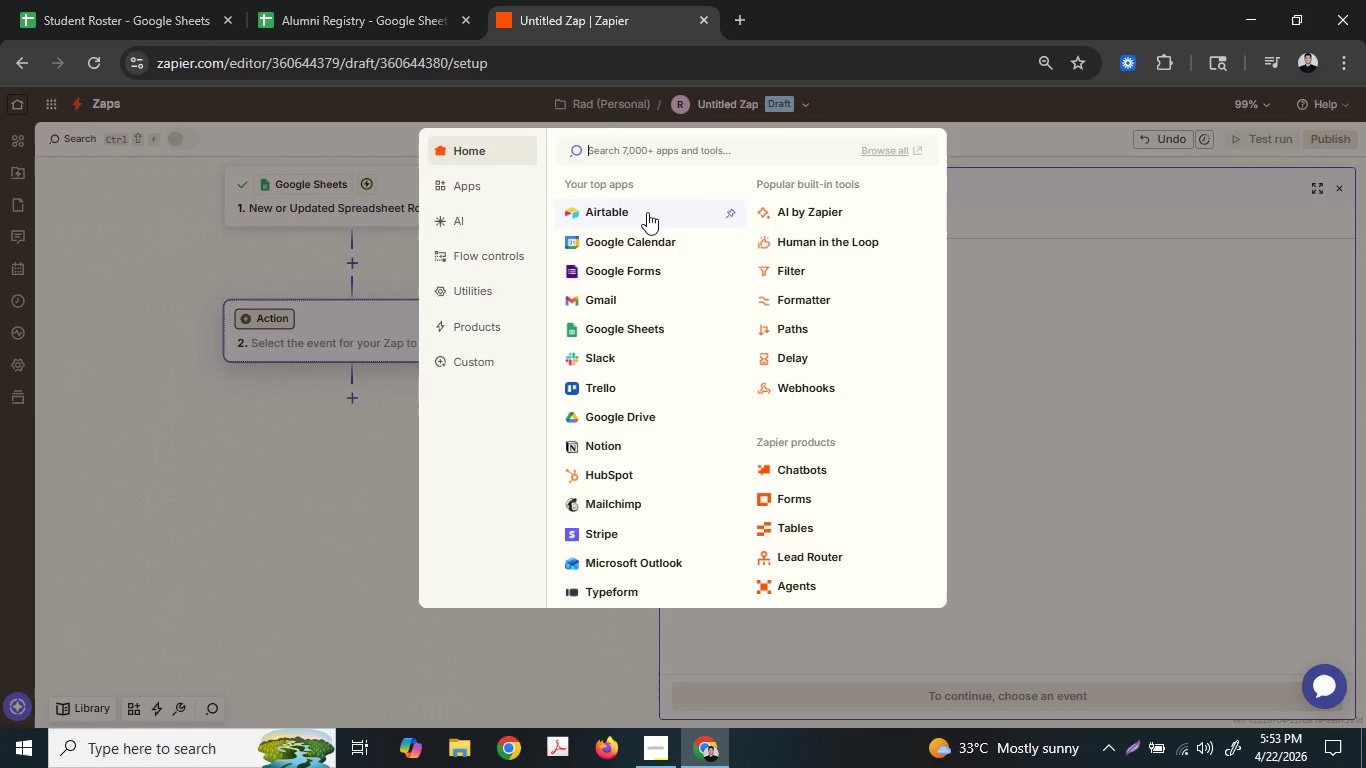 
left_click([668, 741])